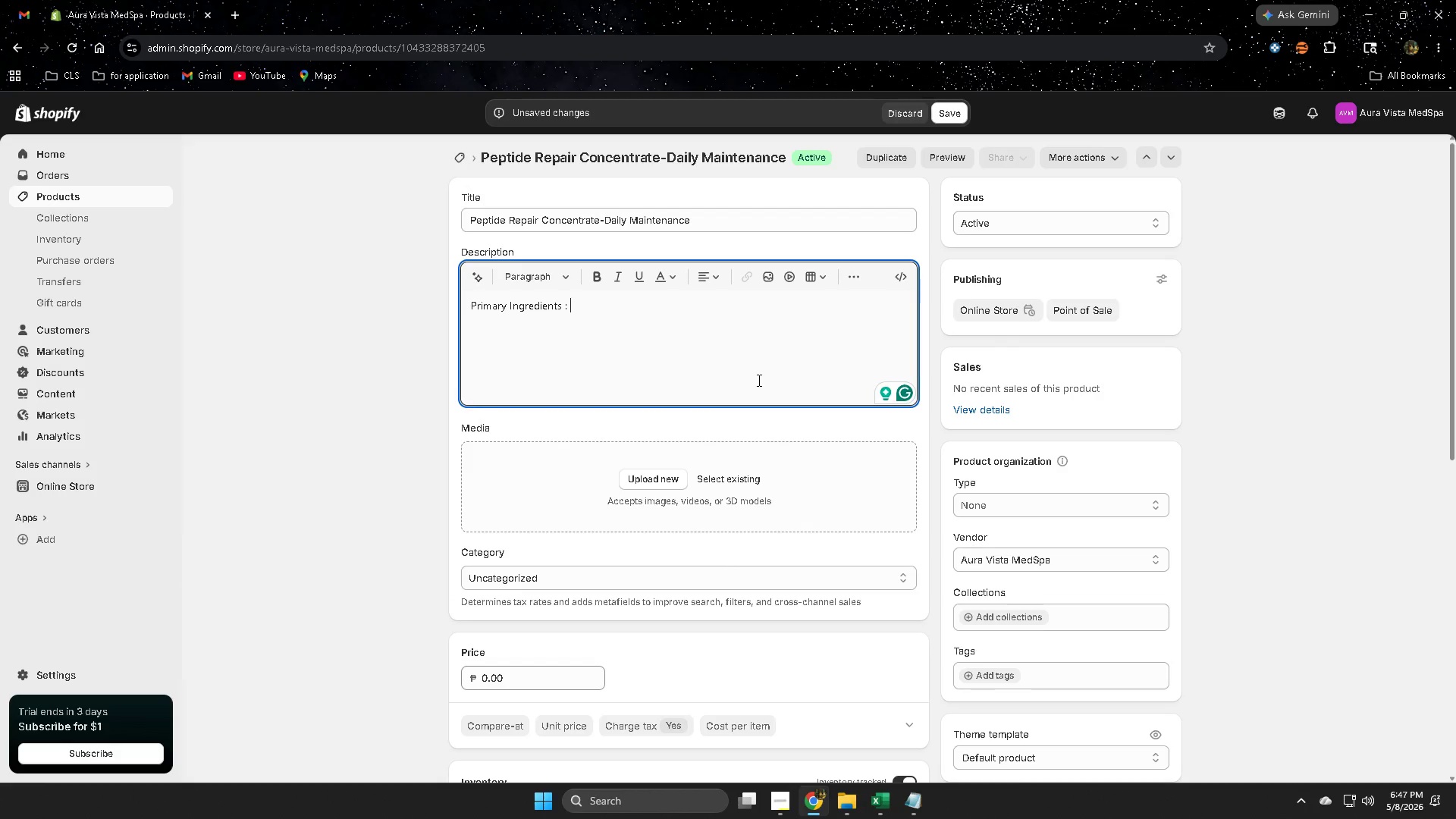 
key(Control+ControlLeft)
 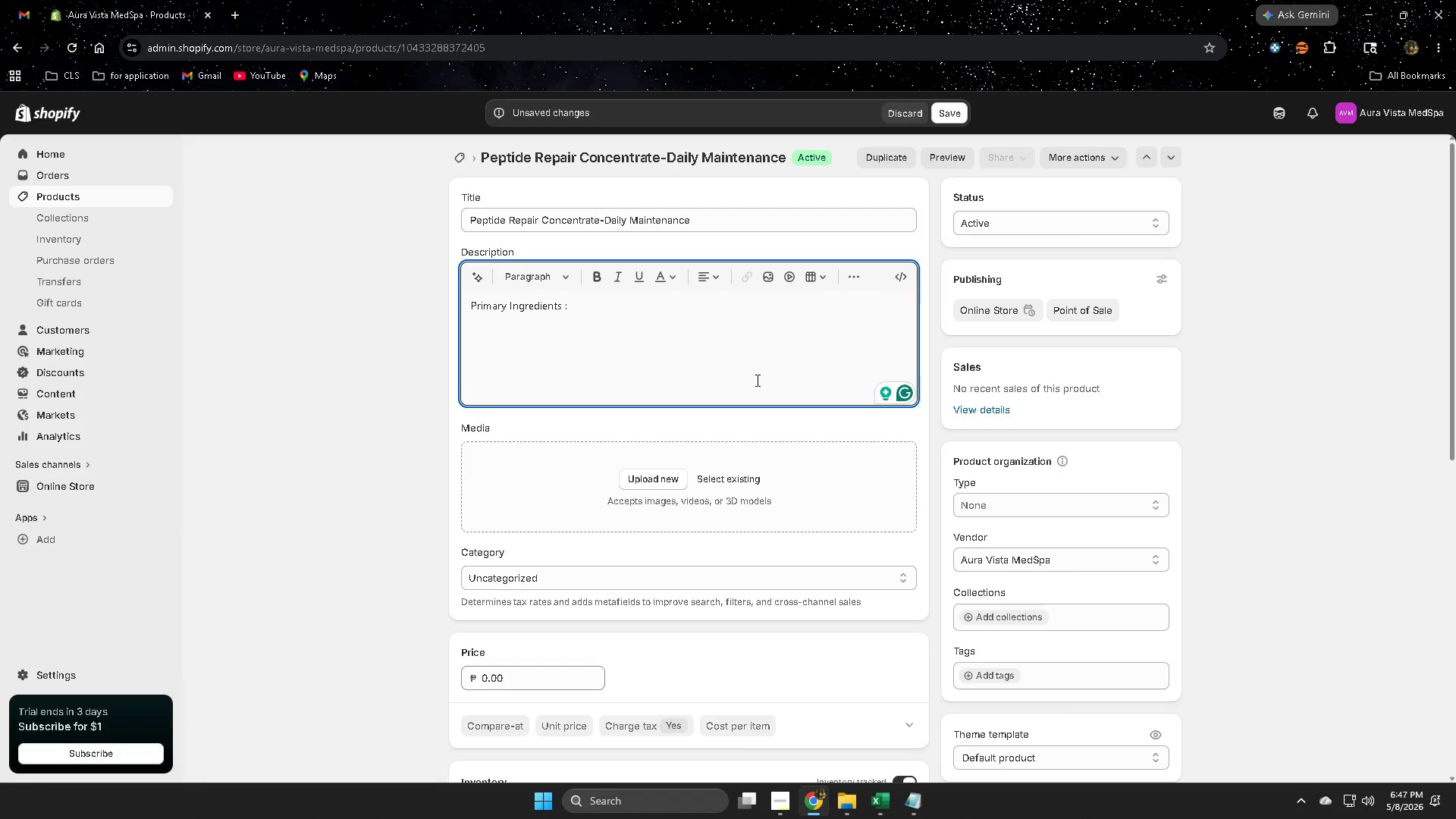 
key(Control+V)
 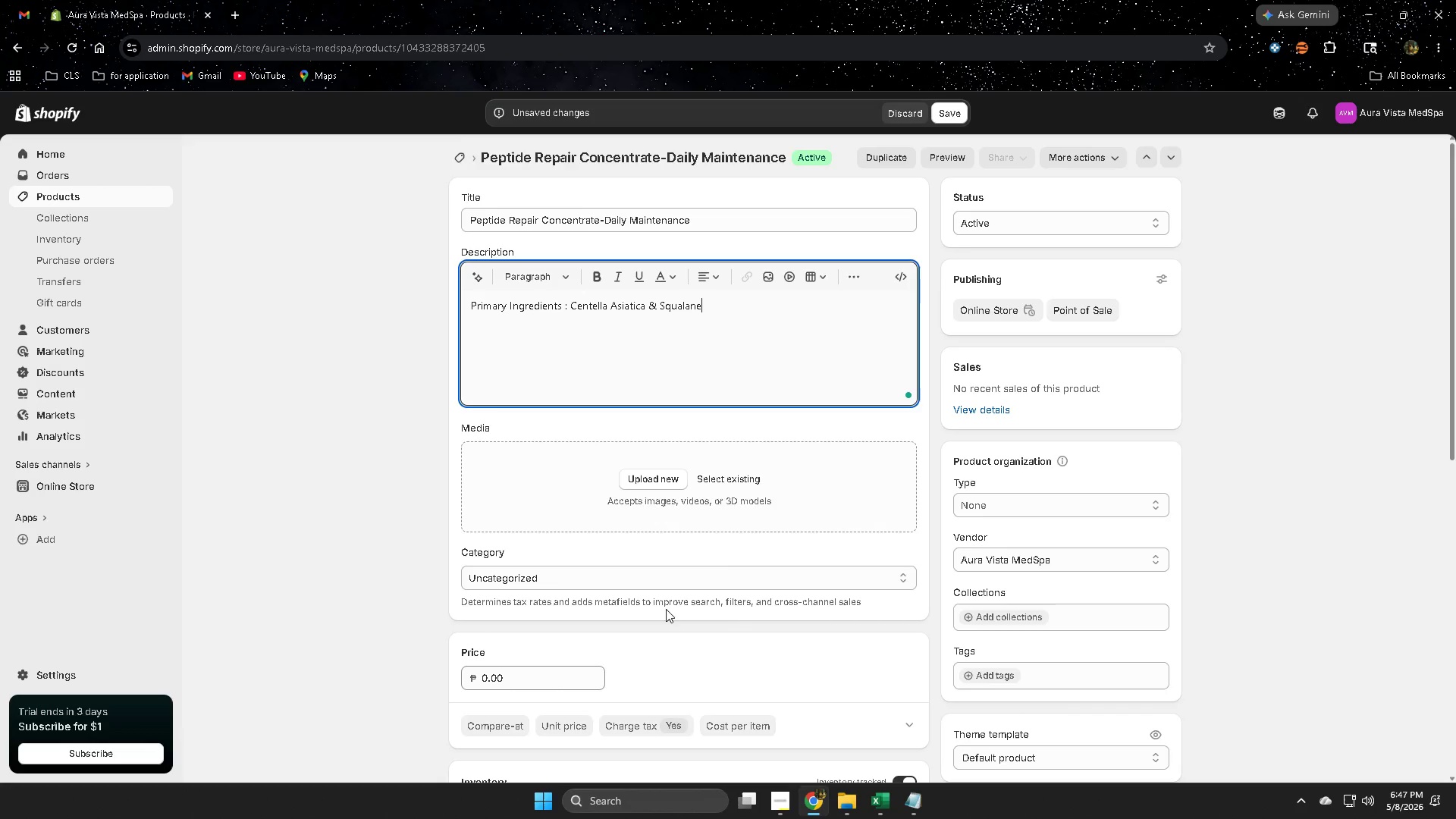 
scroll: coordinate [424, 544], scroll_direction: down, amount: 3.0
 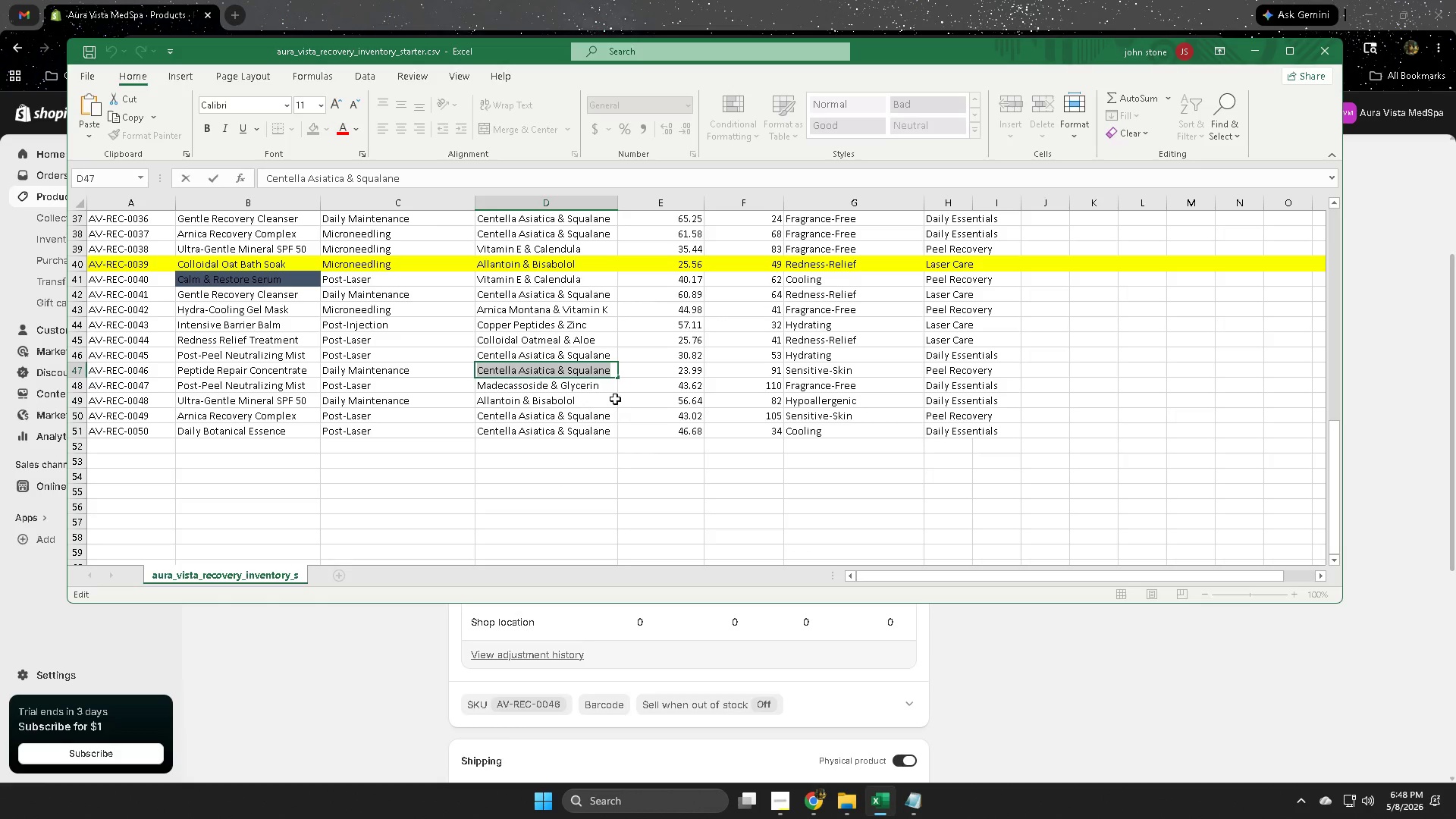 
left_click([883, 0])
 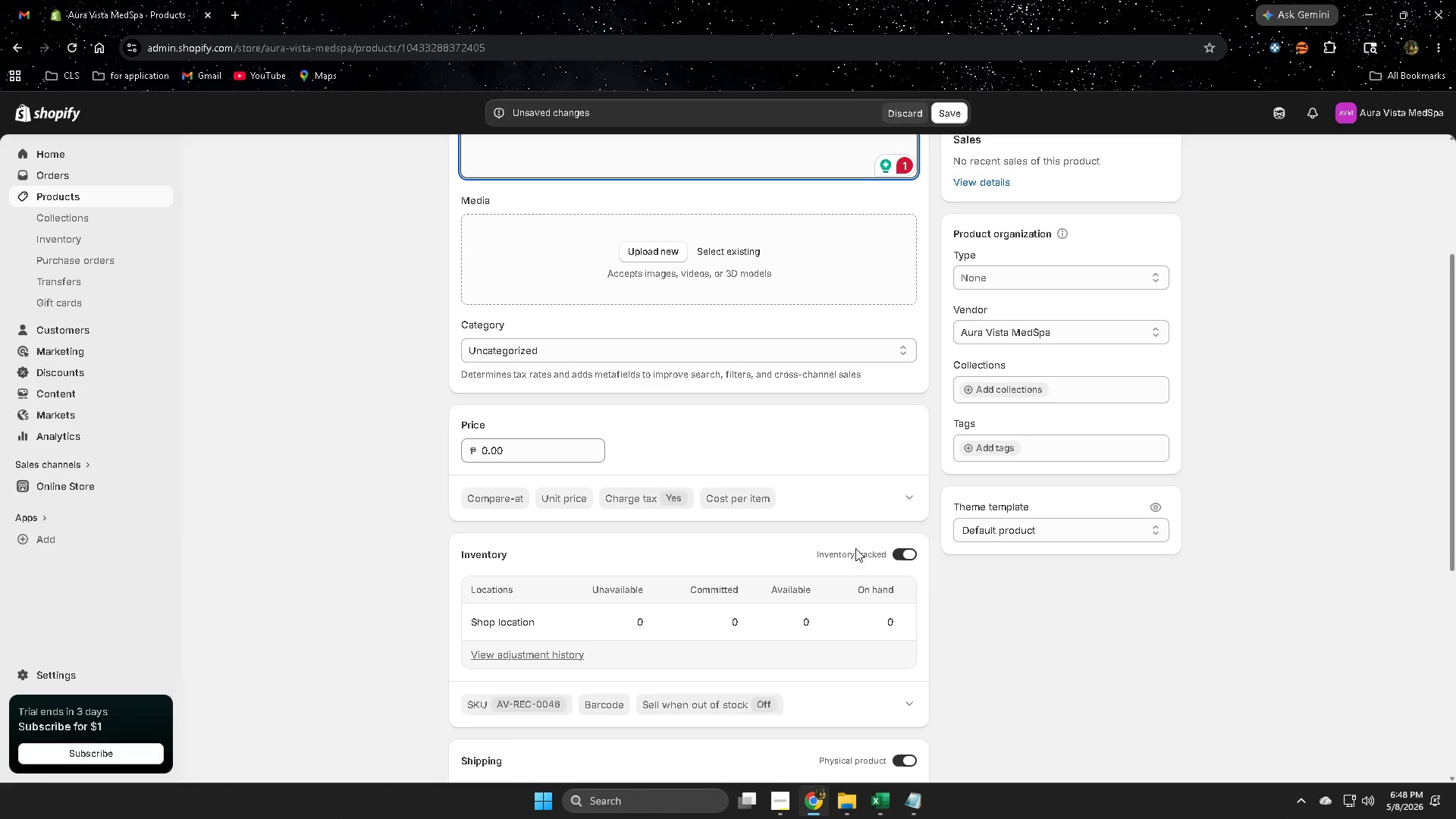 
scroll: coordinate [658, 516], scroll_direction: up, amount: 2.0
 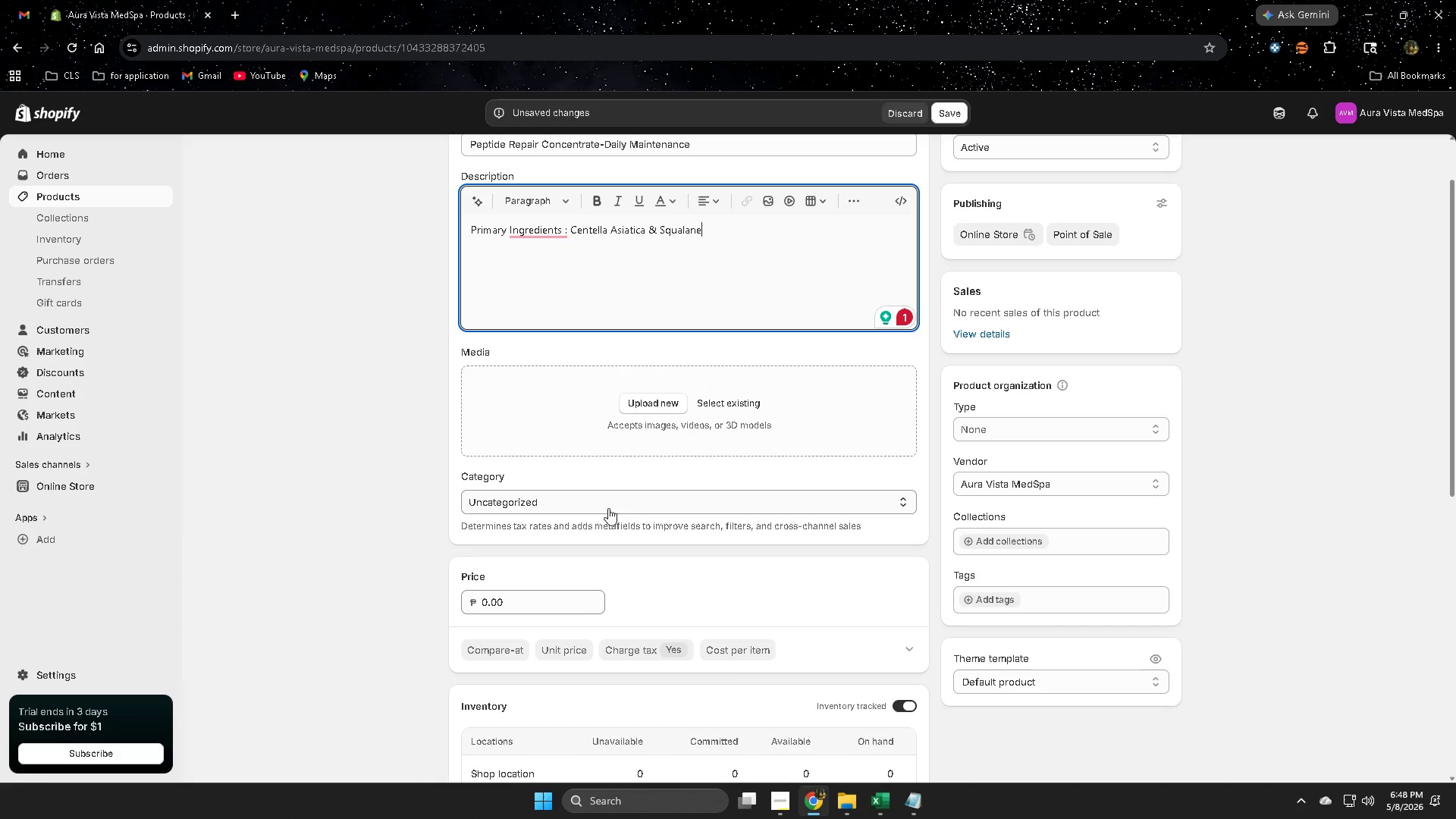 
scroll: coordinate [365, 506], scroll_direction: down, amount: 3.0
 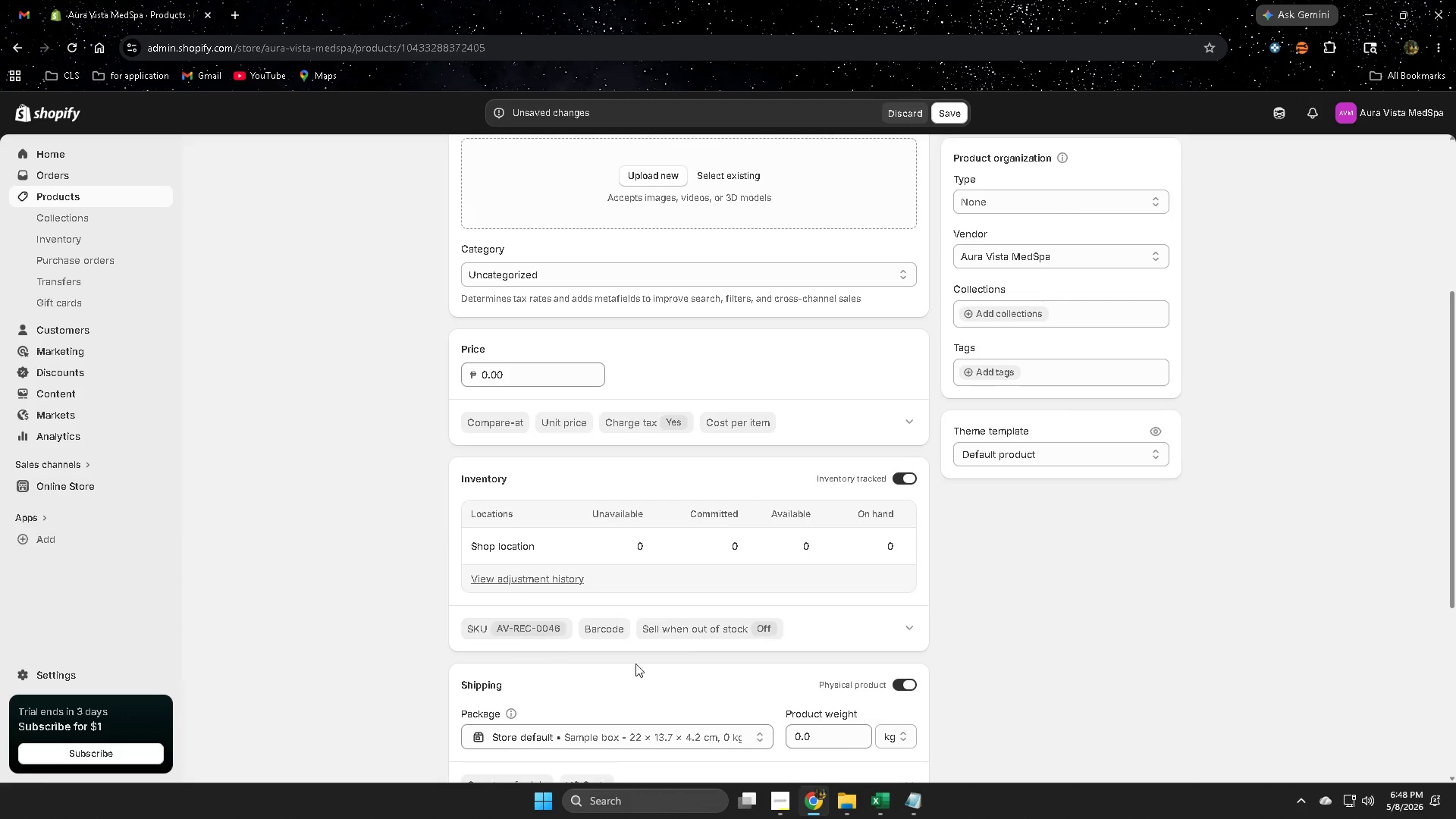 
left_click([881, 808])
 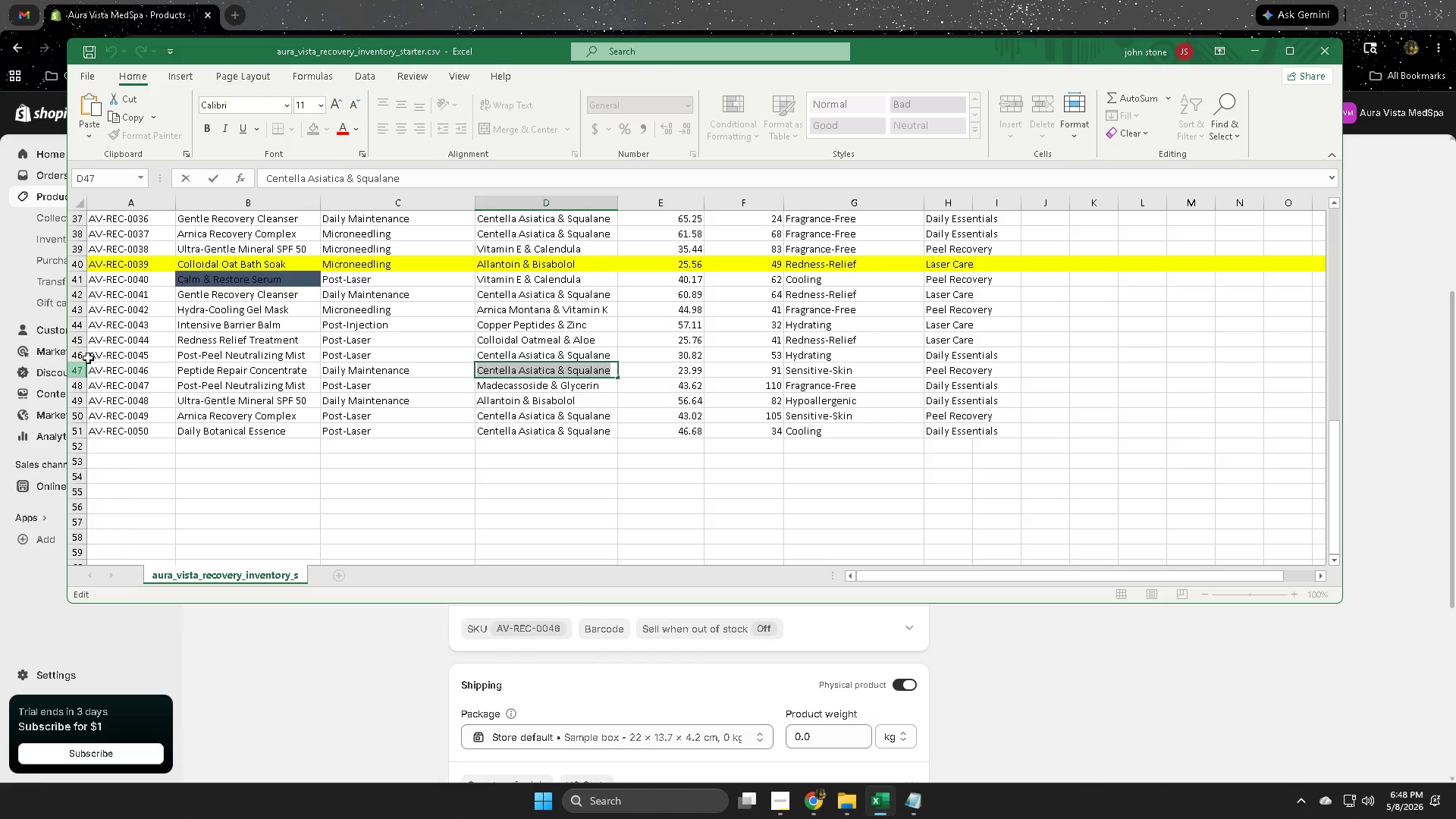 
scroll: coordinate [354, 419], scroll_direction: up, amount: 4.0
 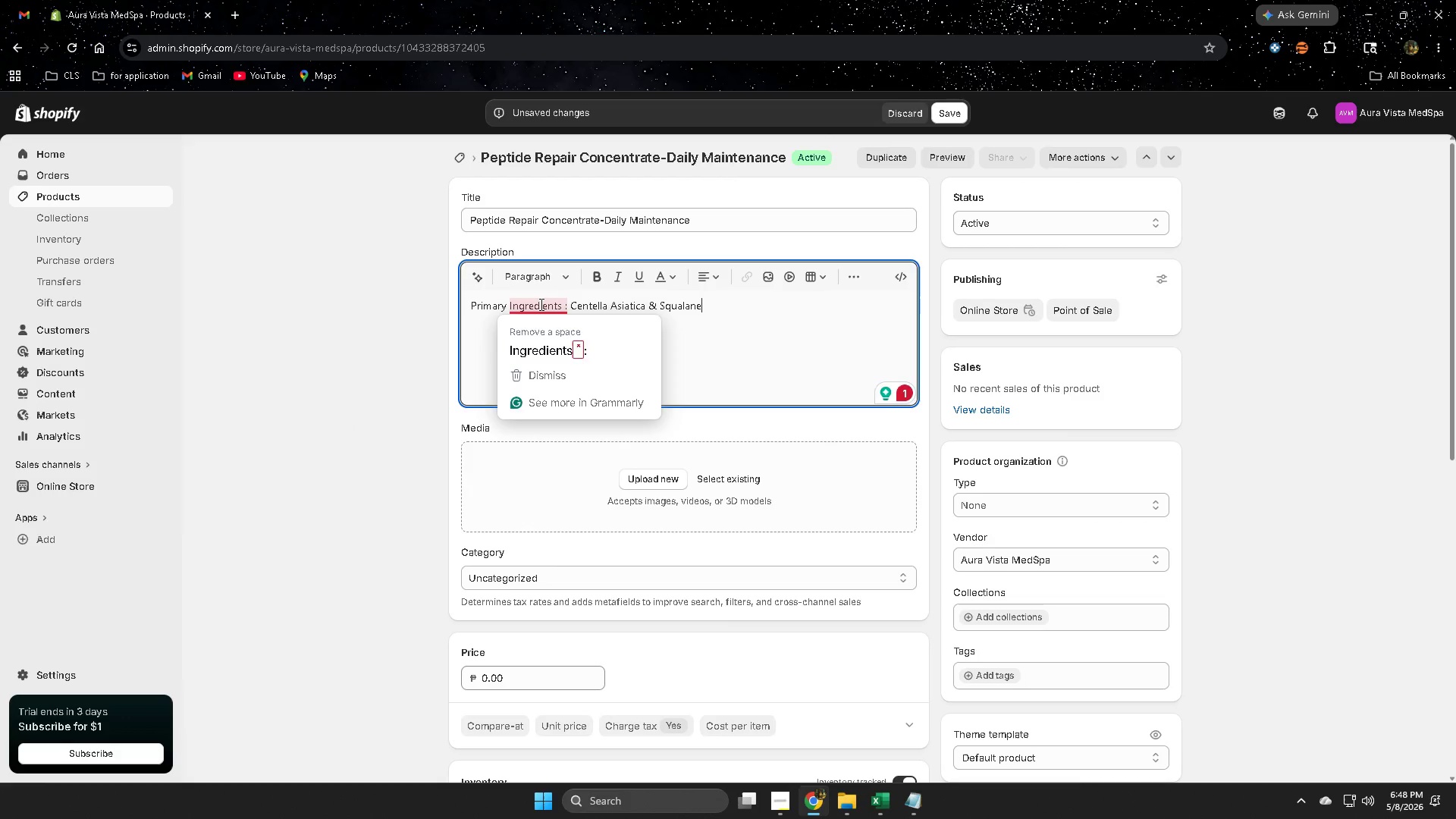 
left_click([552, 353])
 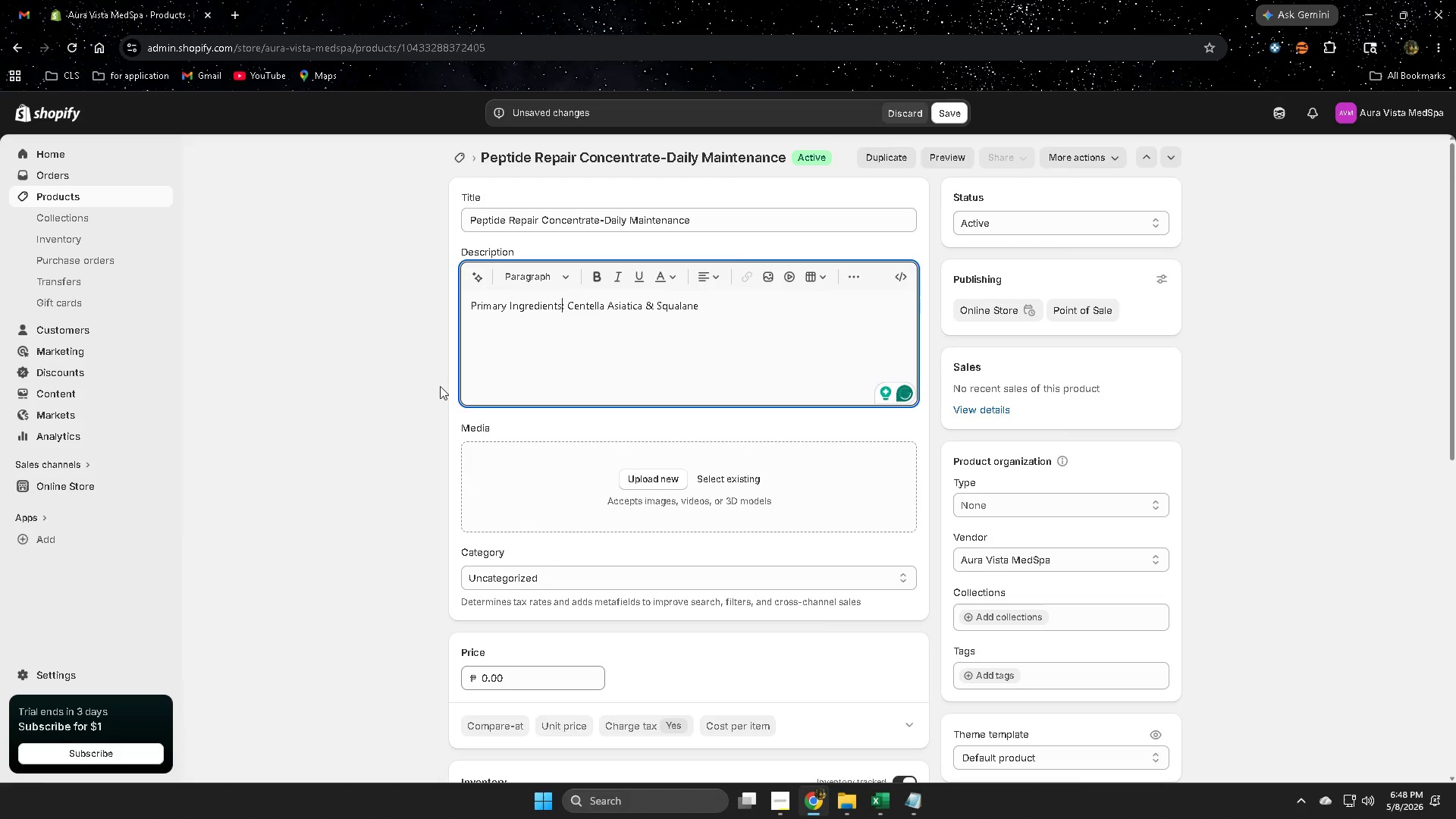 
scroll: coordinate [354, 531], scroll_direction: down, amount: 2.0
 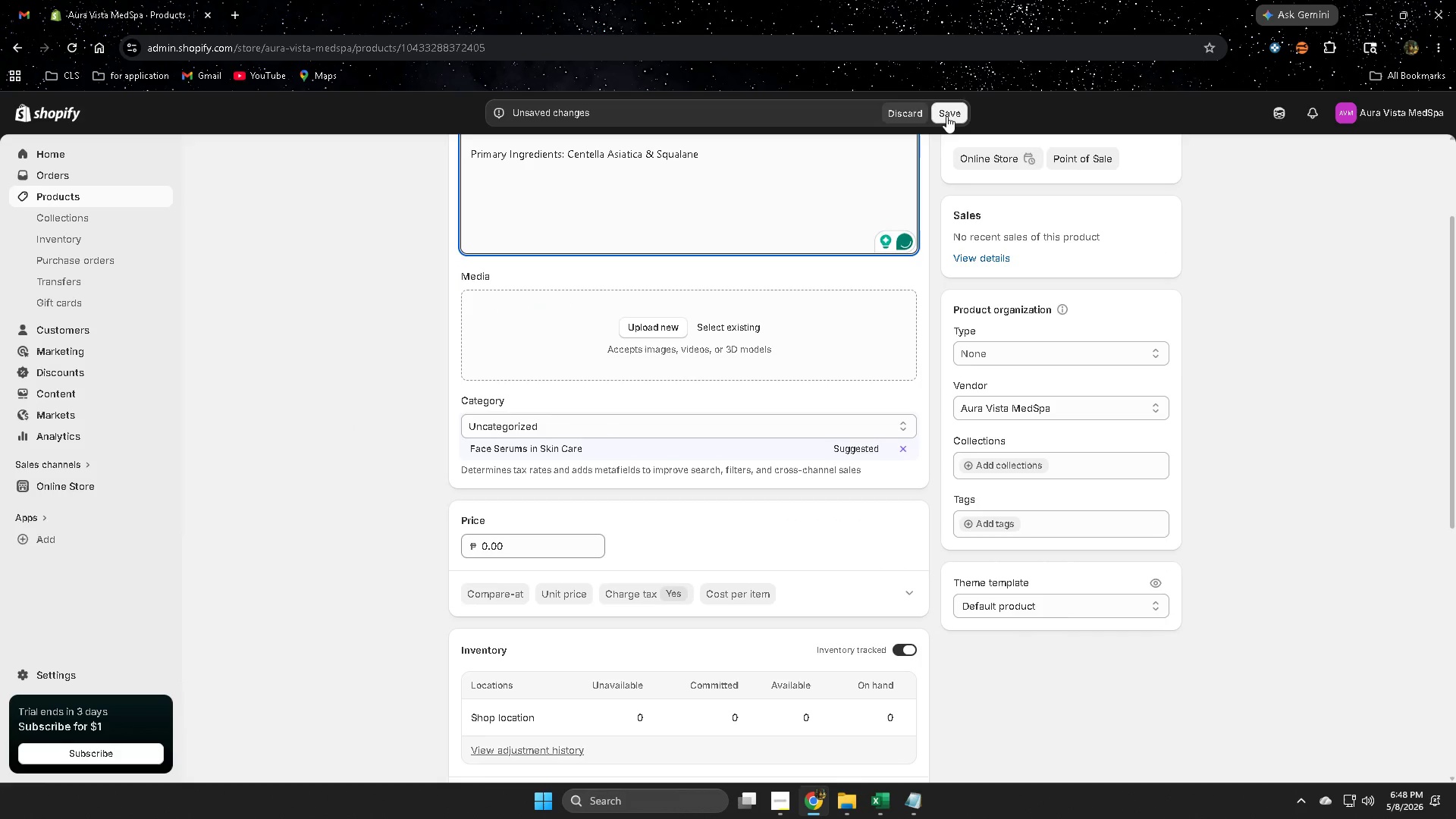 
left_click([500, 447])
 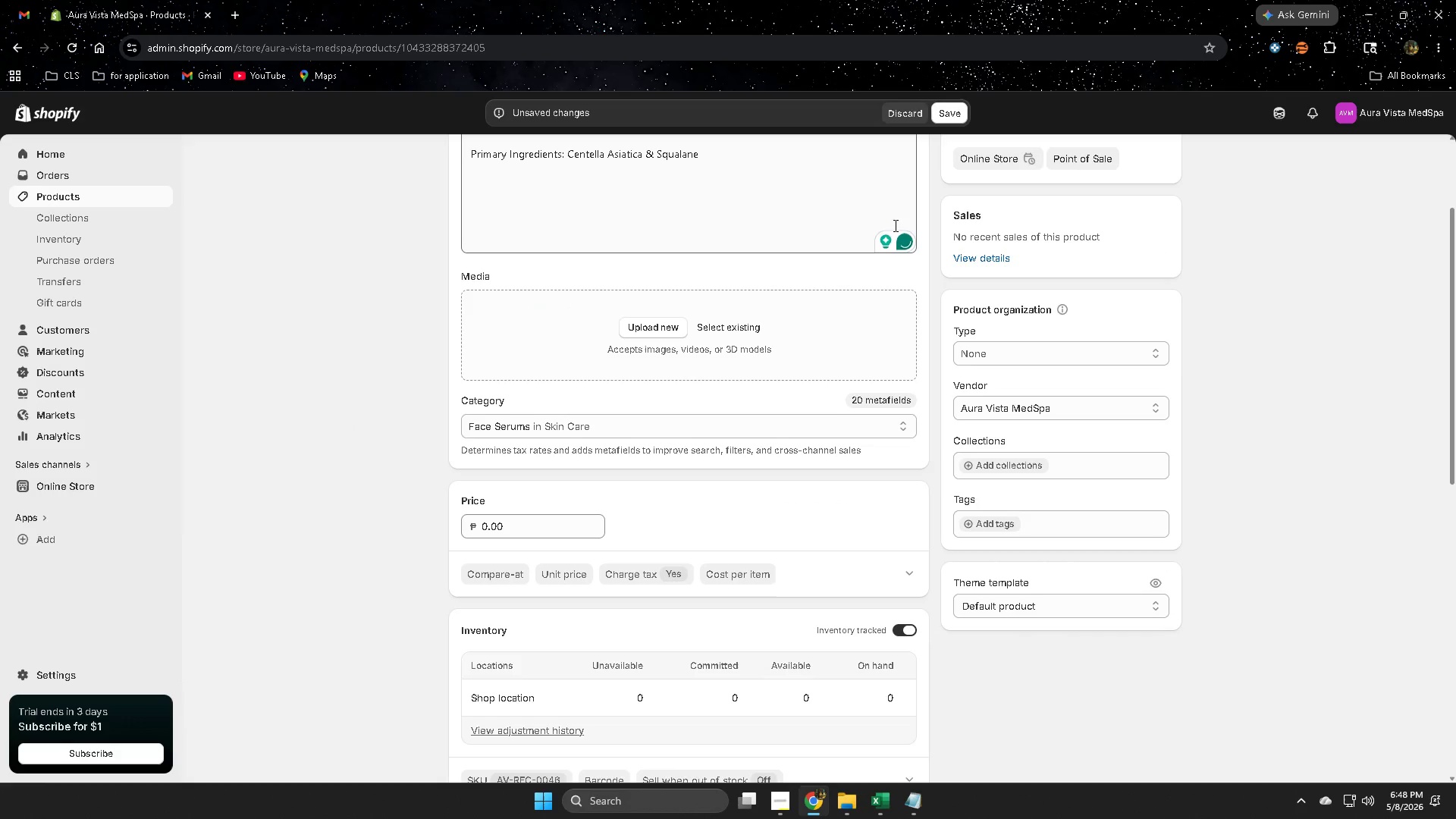 
scroll: coordinate [883, 622], scroll_direction: up, amount: 3.0
 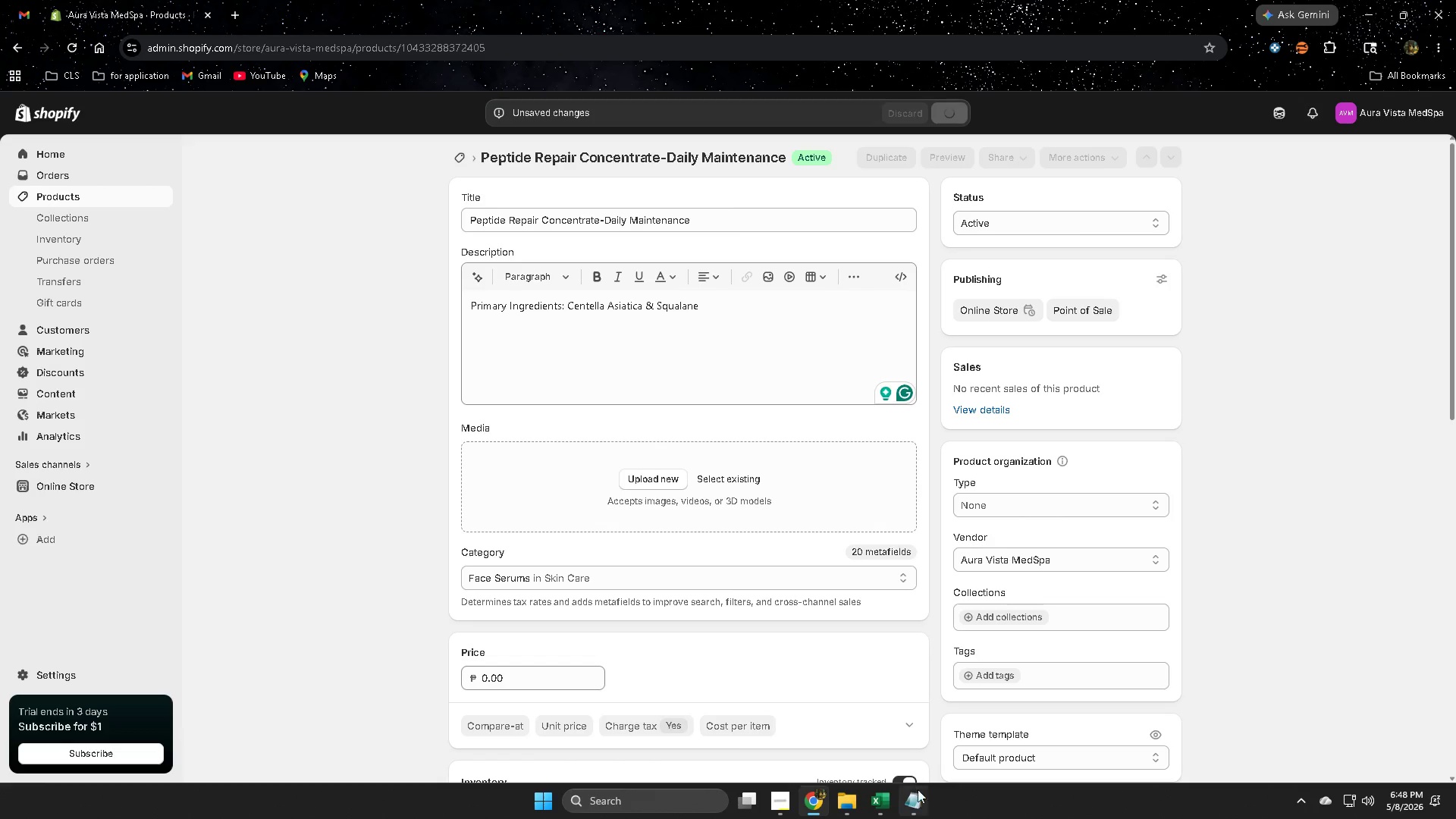 
left_click([882, 802])
 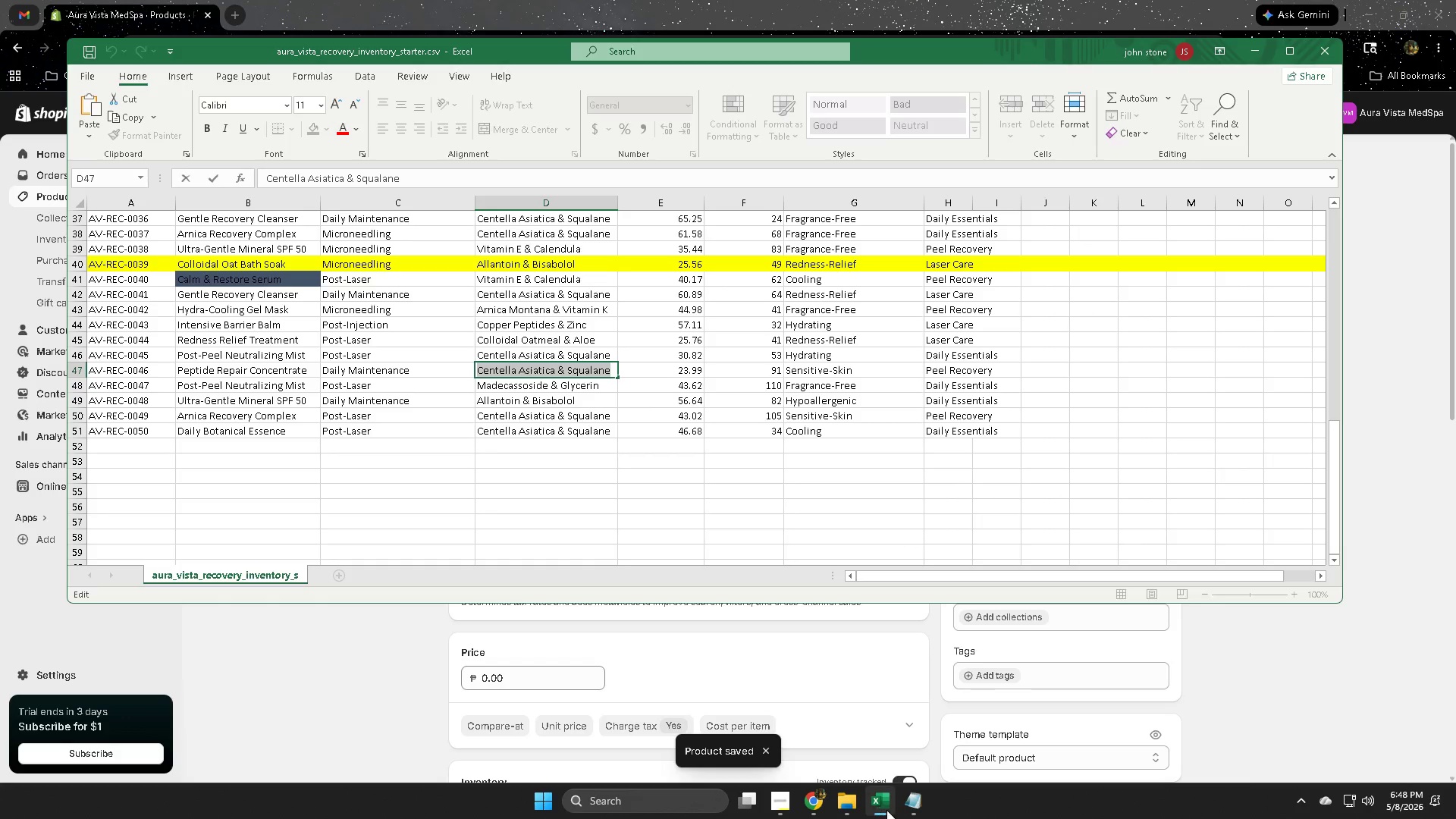 
left_click([777, 804])